 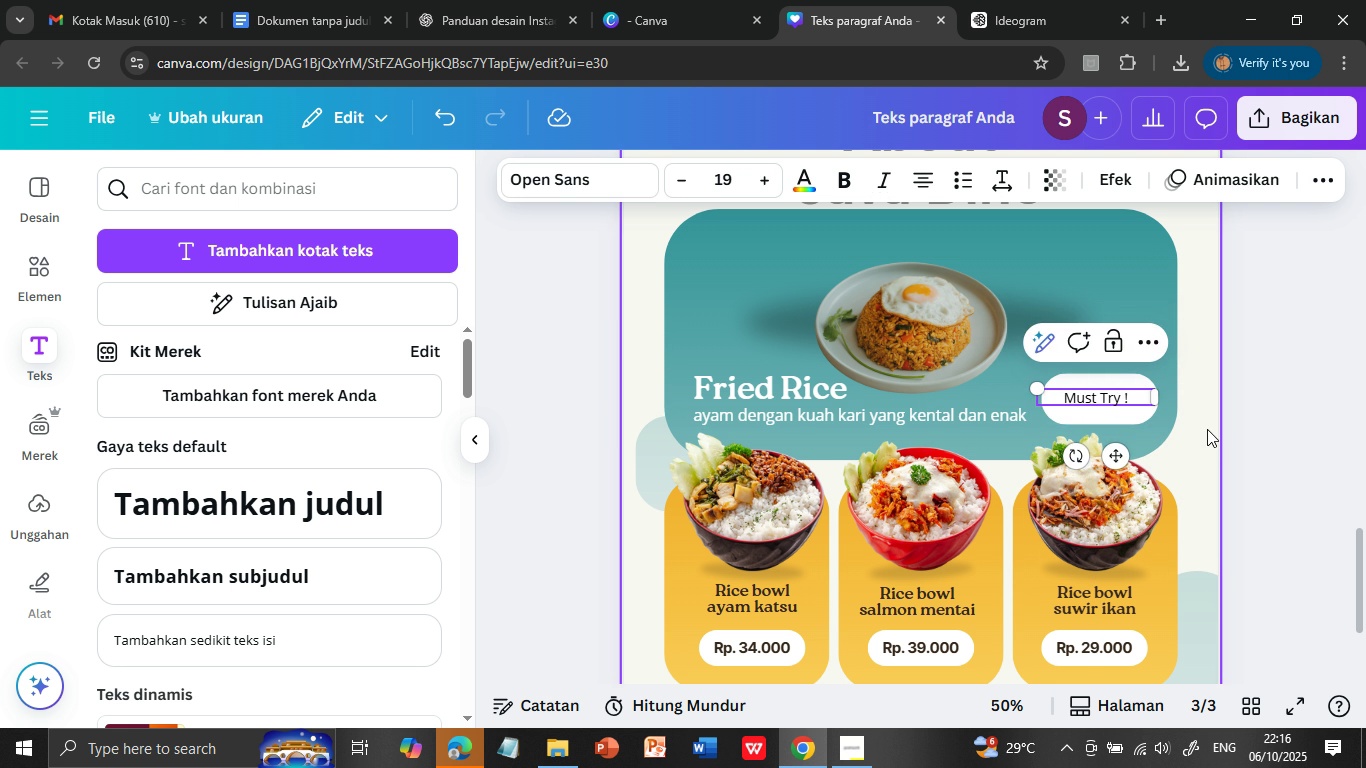 
left_click([1265, 414])
 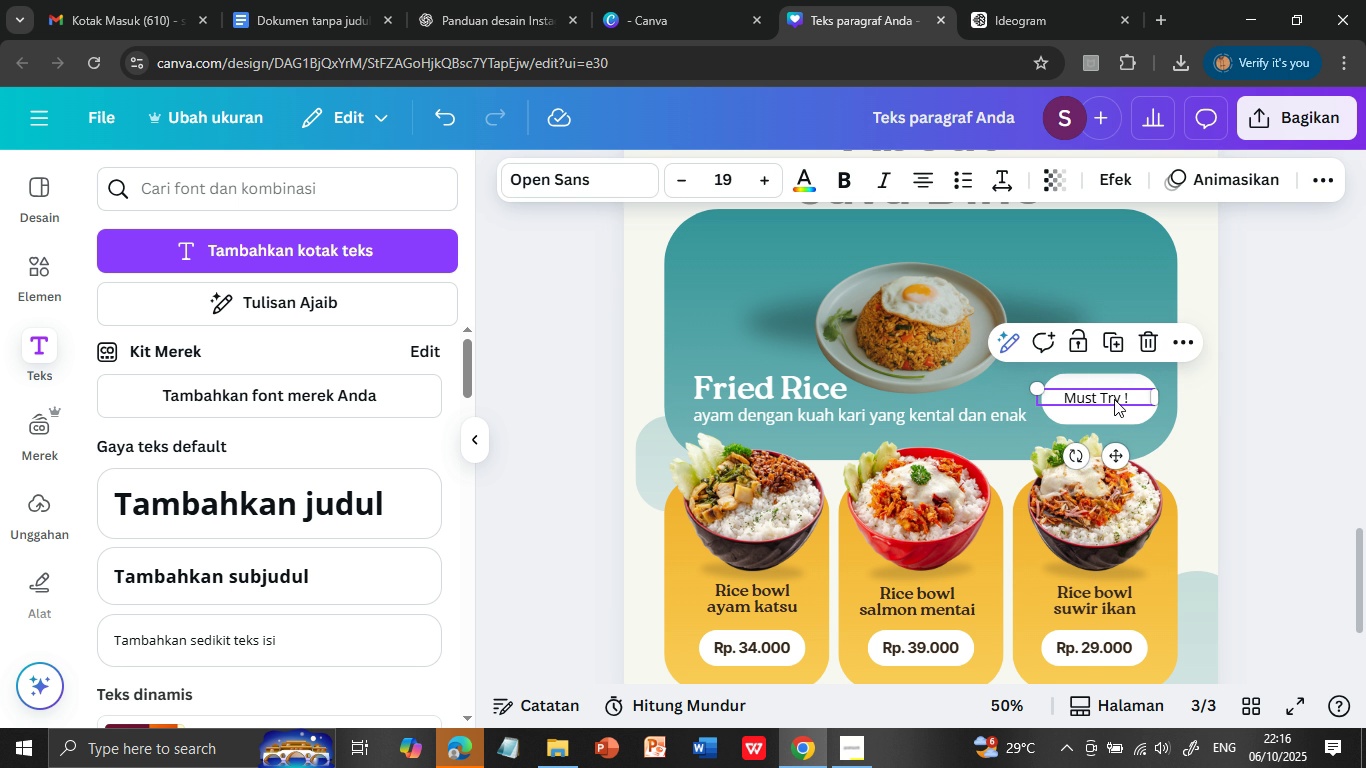 
left_click([1114, 399])
 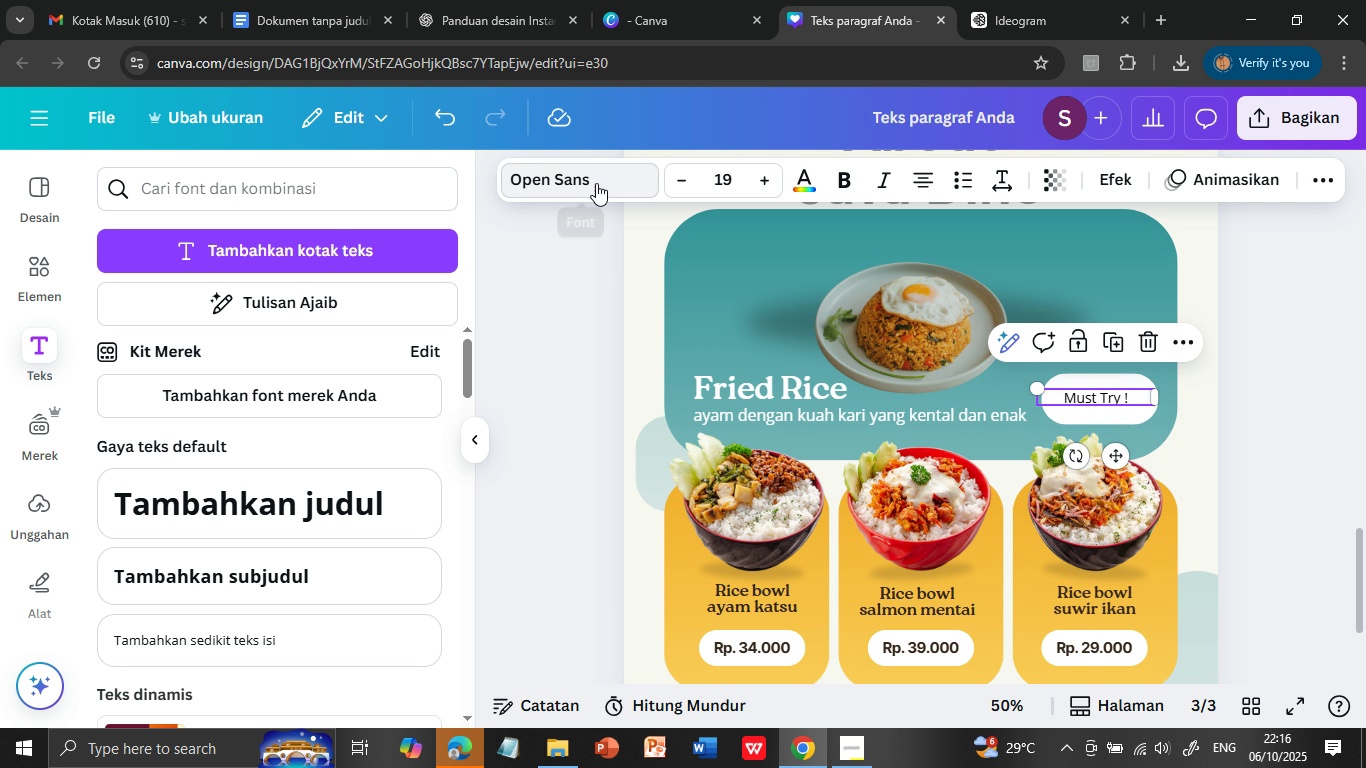 
left_click([596, 179])
 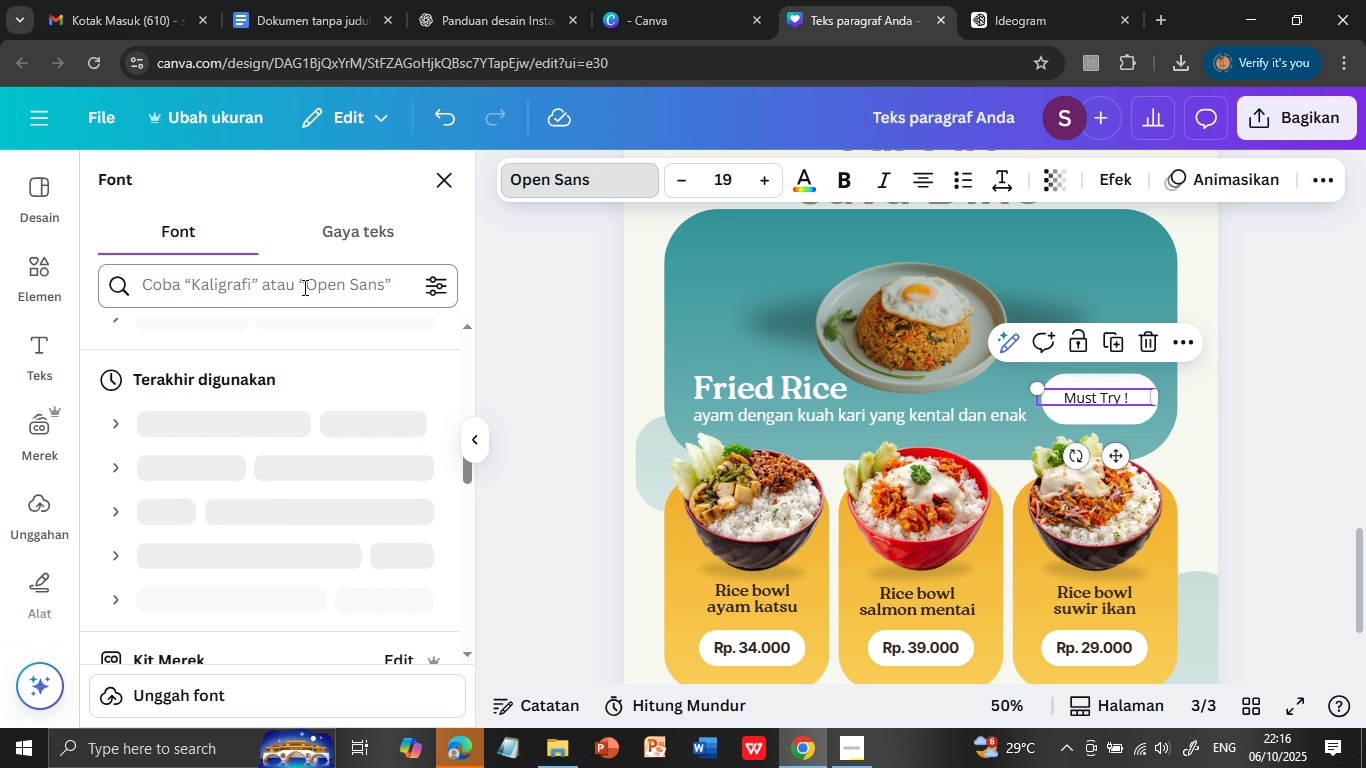 
wait(5.67)
 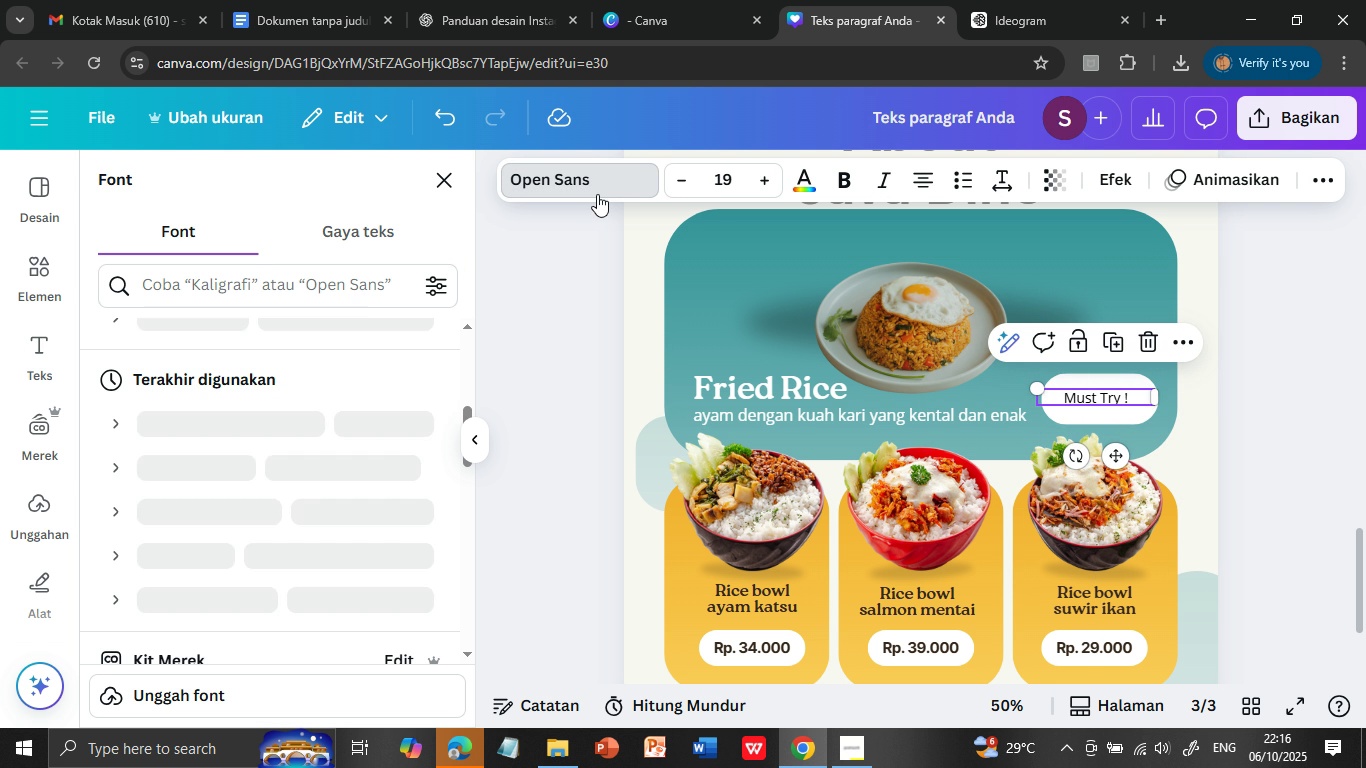 
scroll: coordinate [285, 504], scroll_direction: down, amount: 3.0
 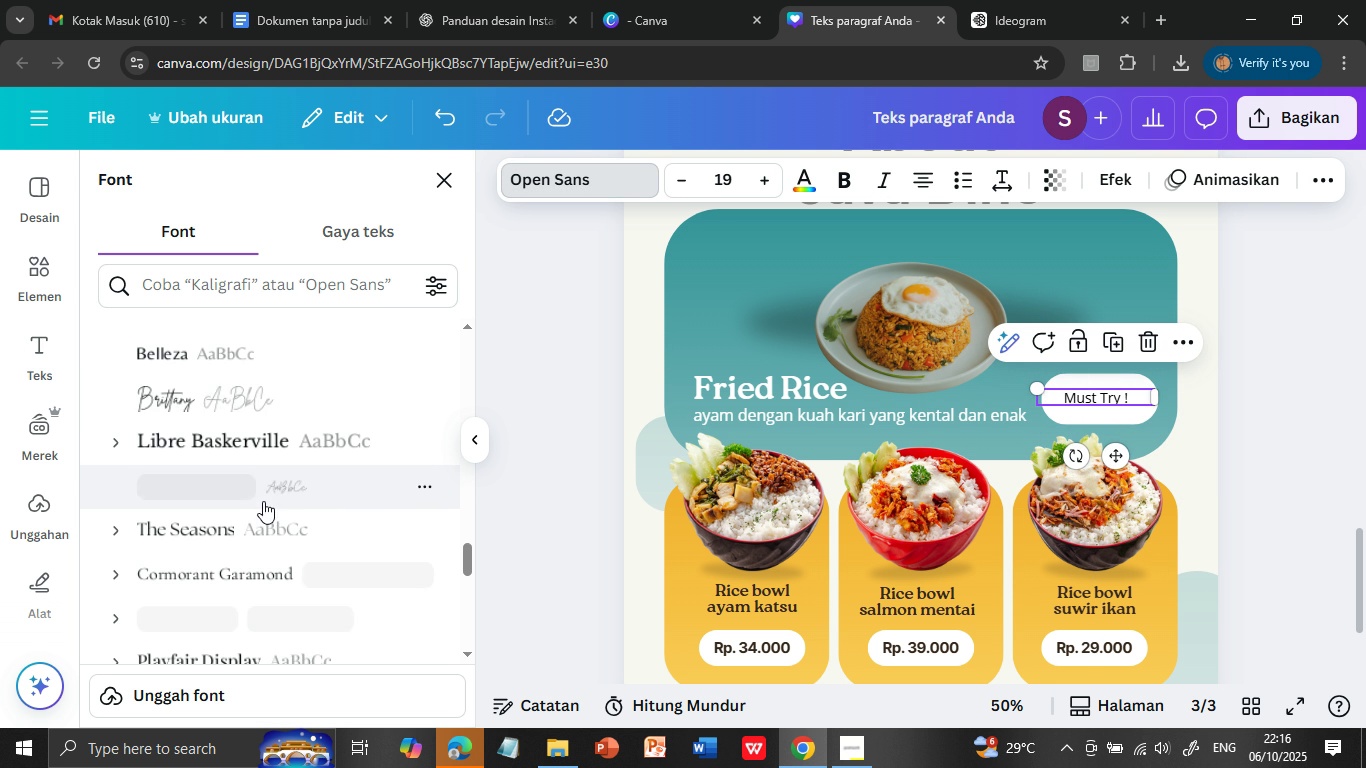 
left_click([189, 402])
 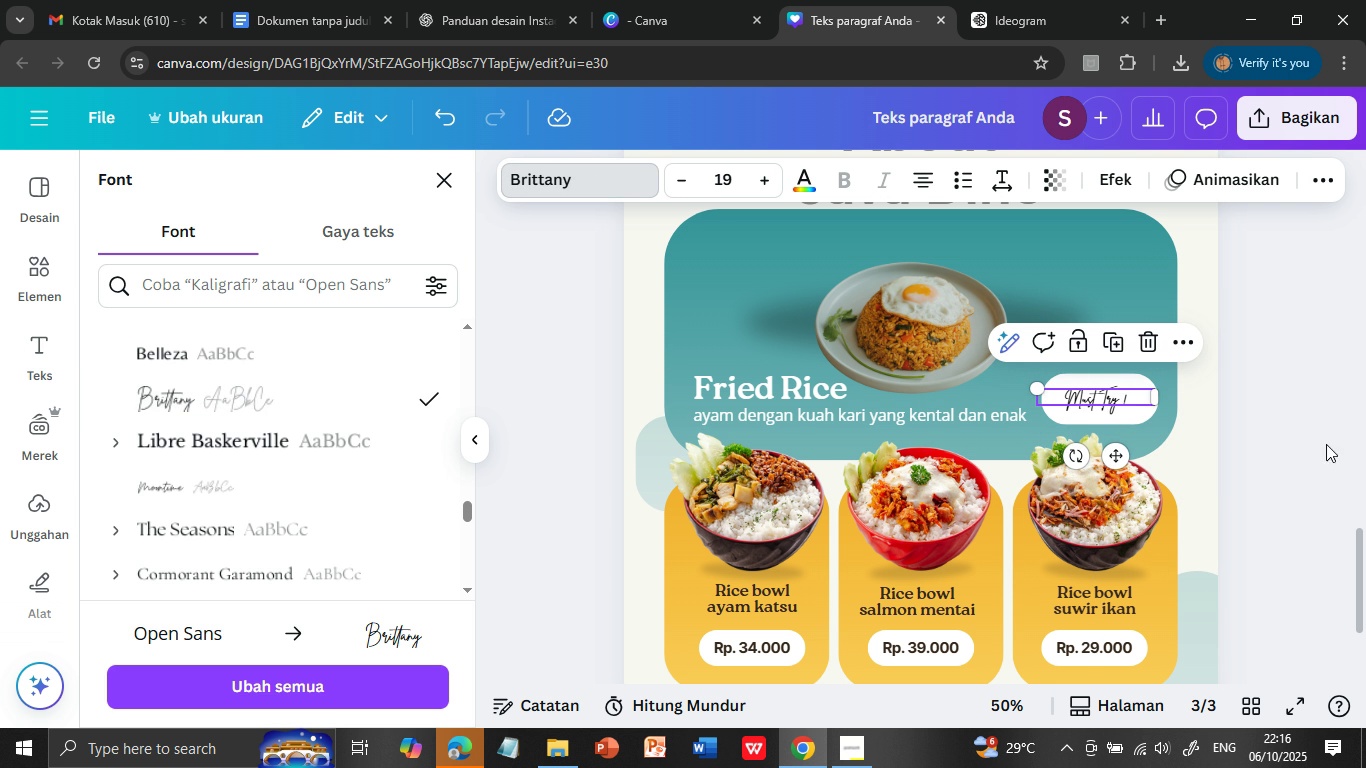 
wait(5.53)
 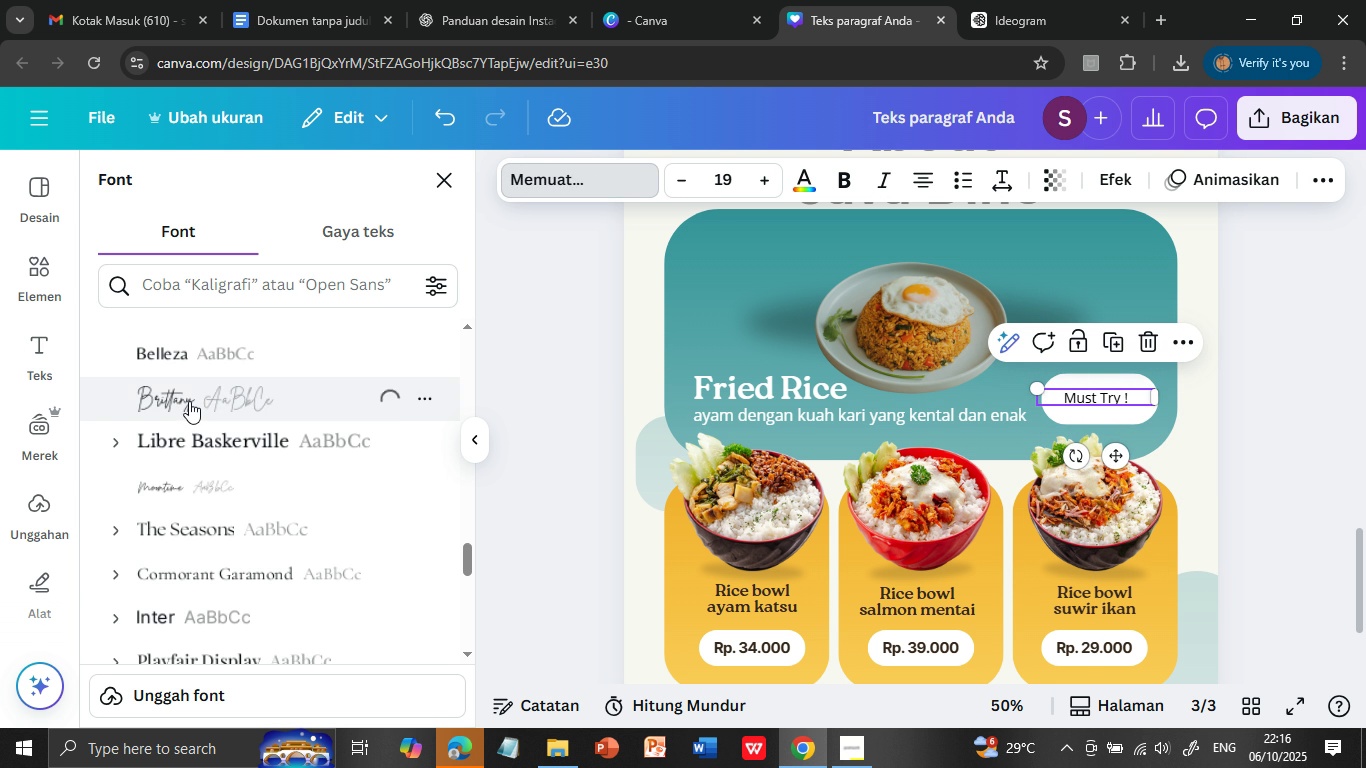 
left_click([1272, 466])
 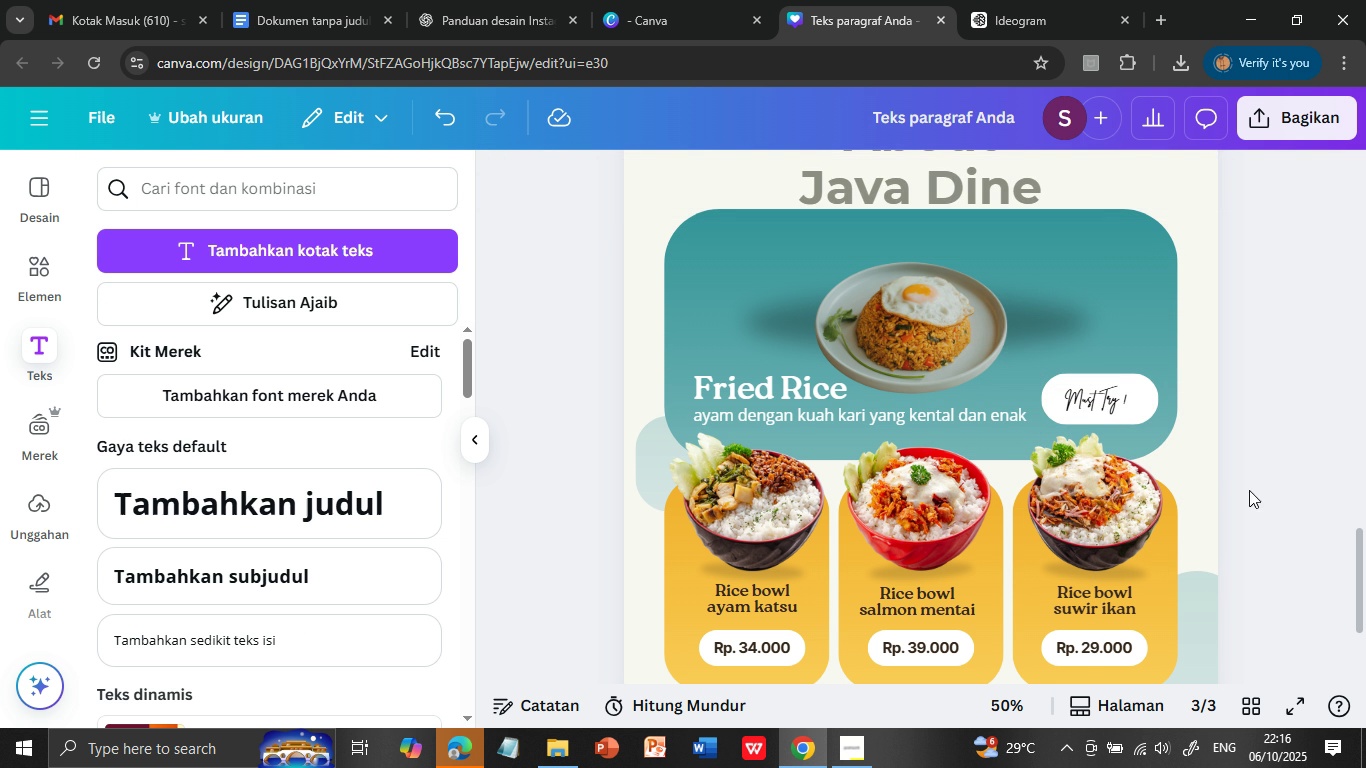 
left_click([1249, 490])
 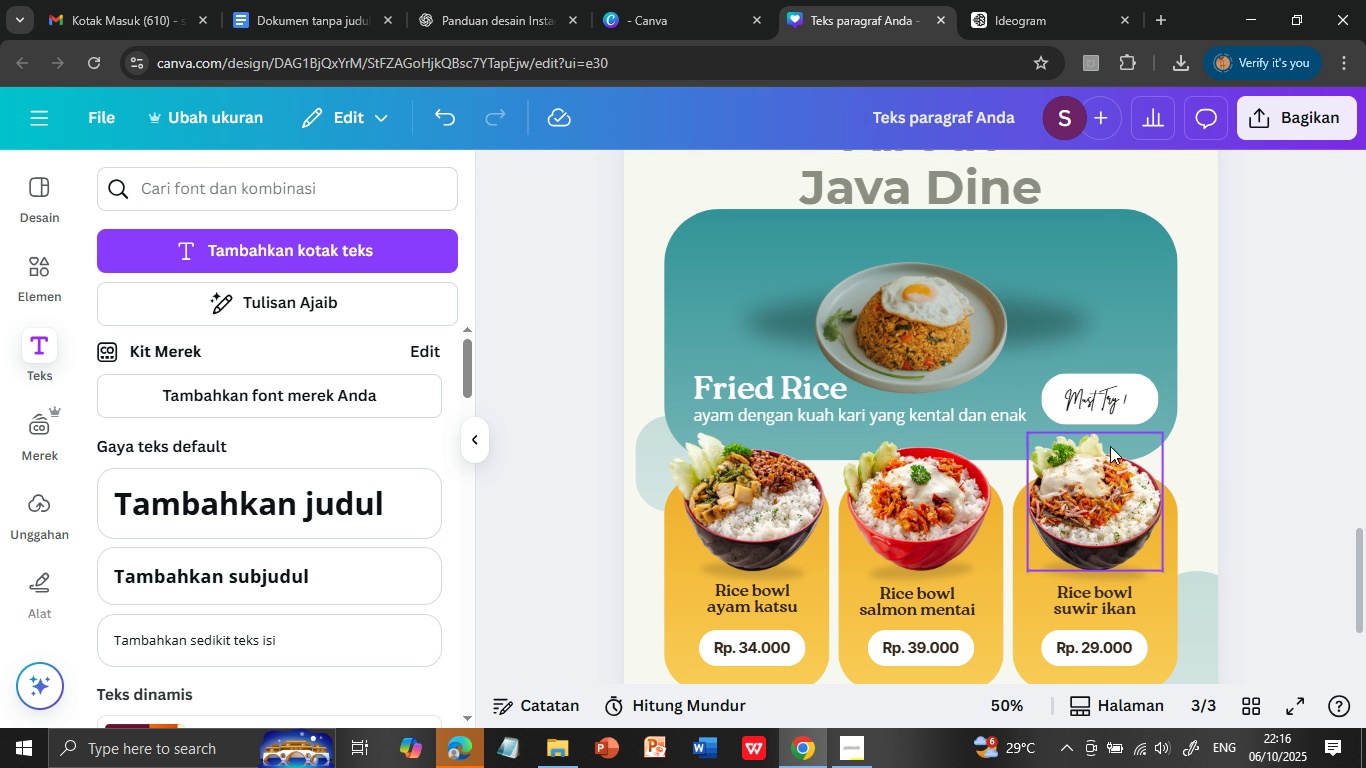 
left_click([1086, 397])
 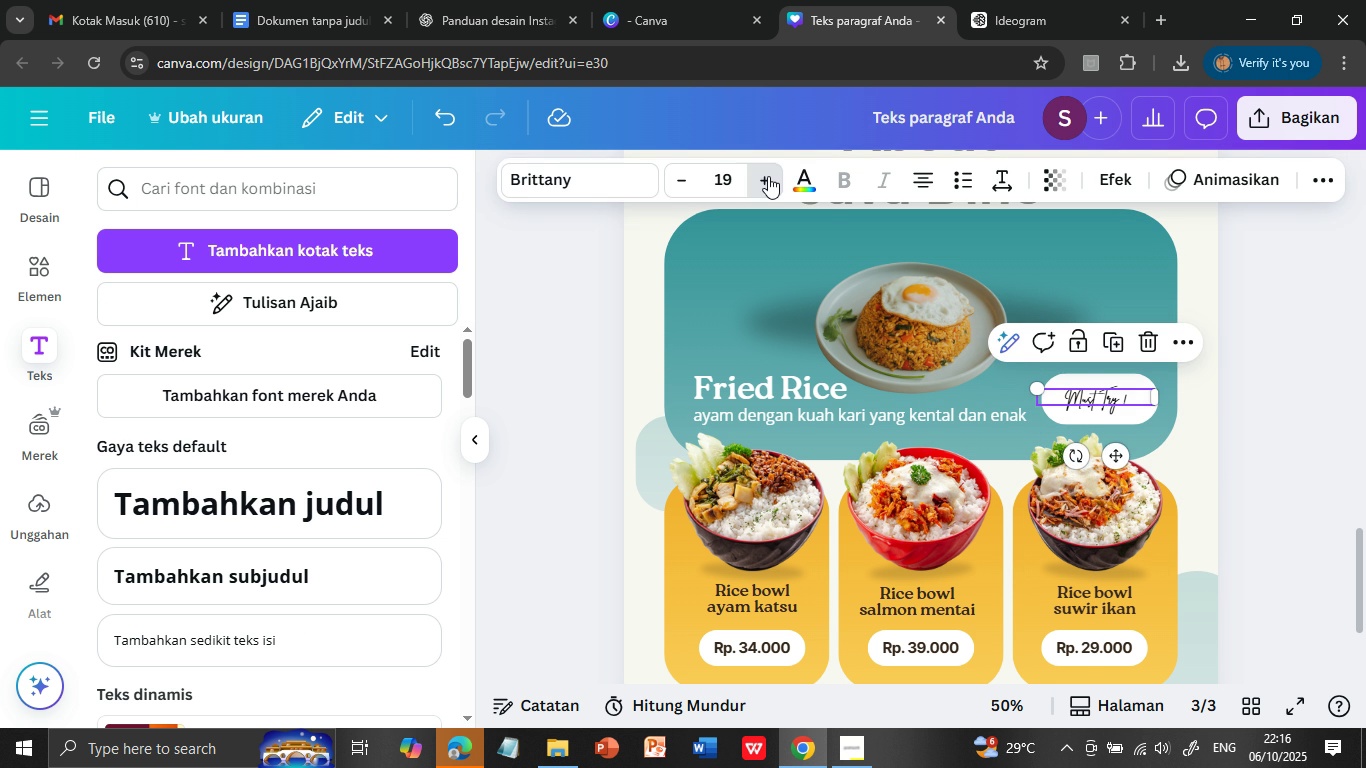 
double_click([768, 176])
 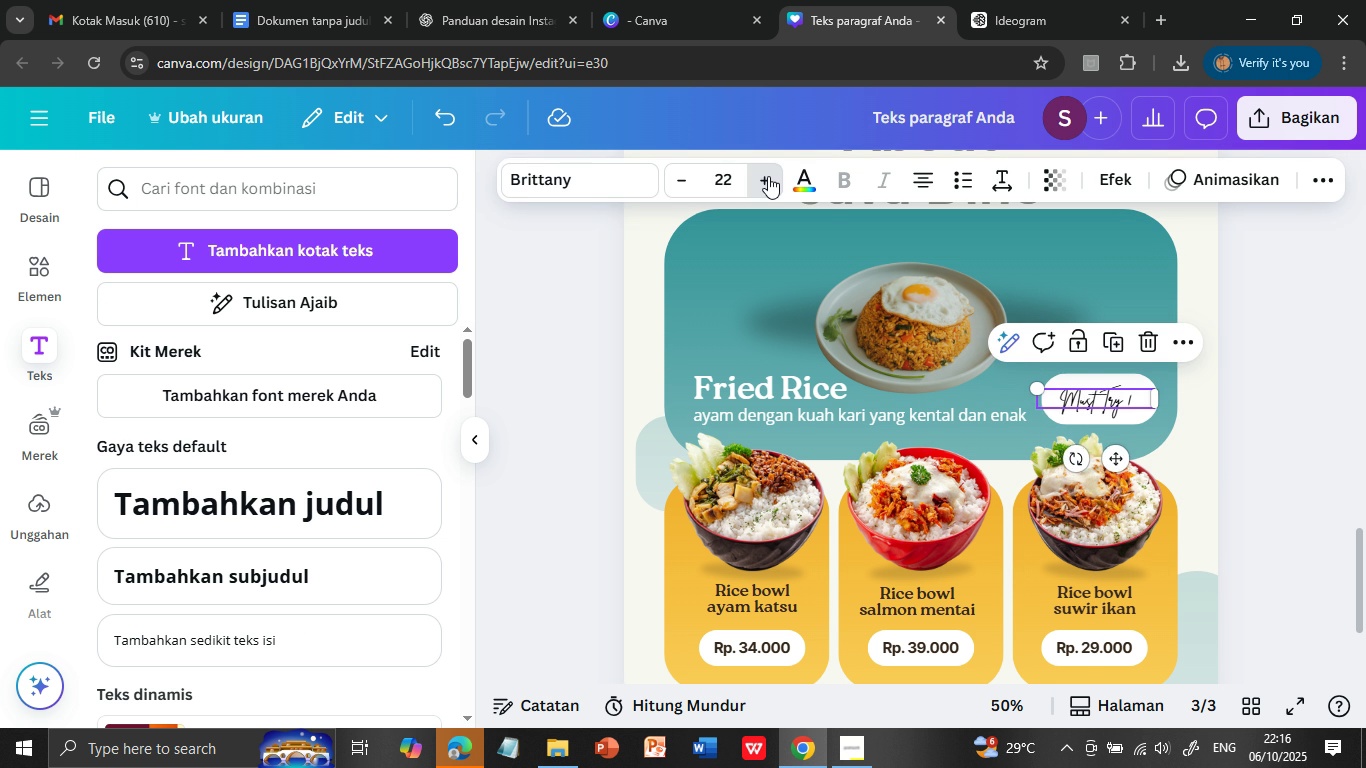 
triple_click([768, 176])
 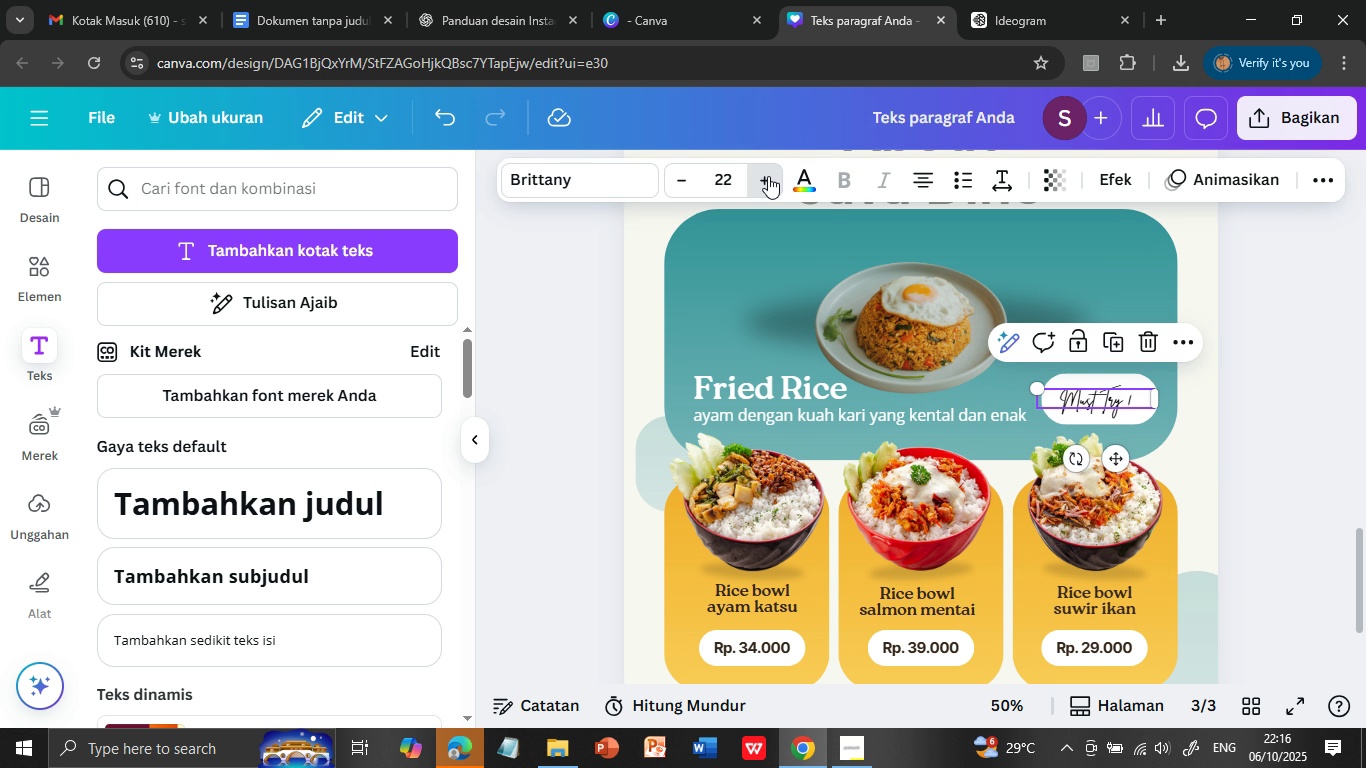 
triple_click([768, 176])
 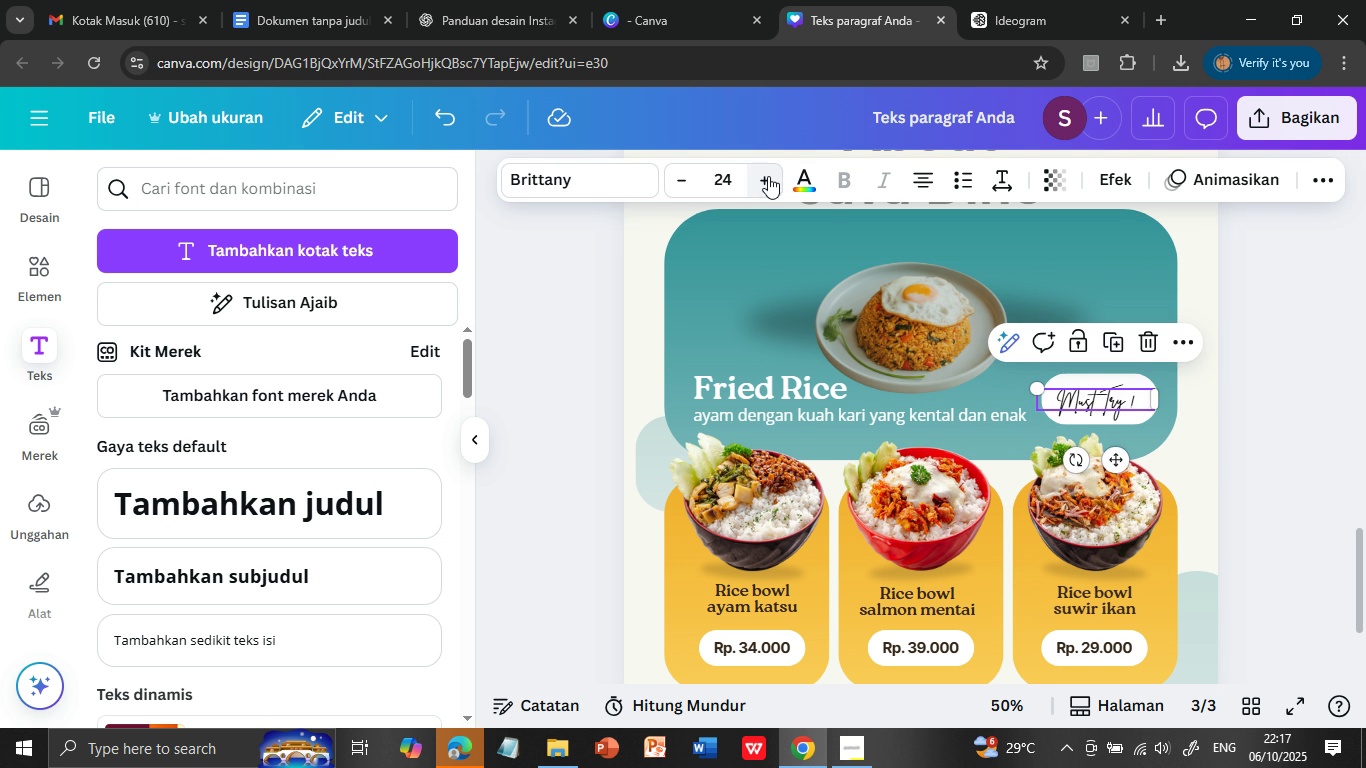 
left_click([768, 176])
 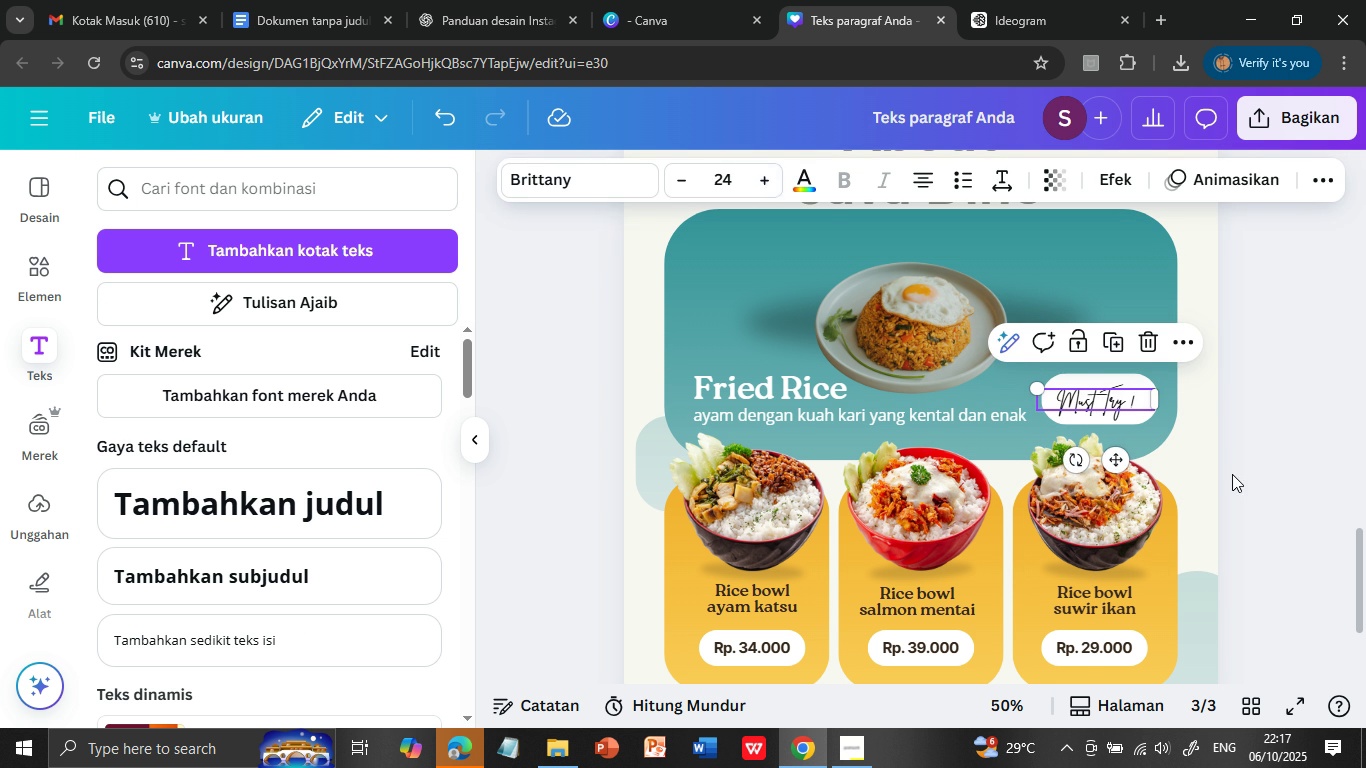 
left_click([1232, 474])
 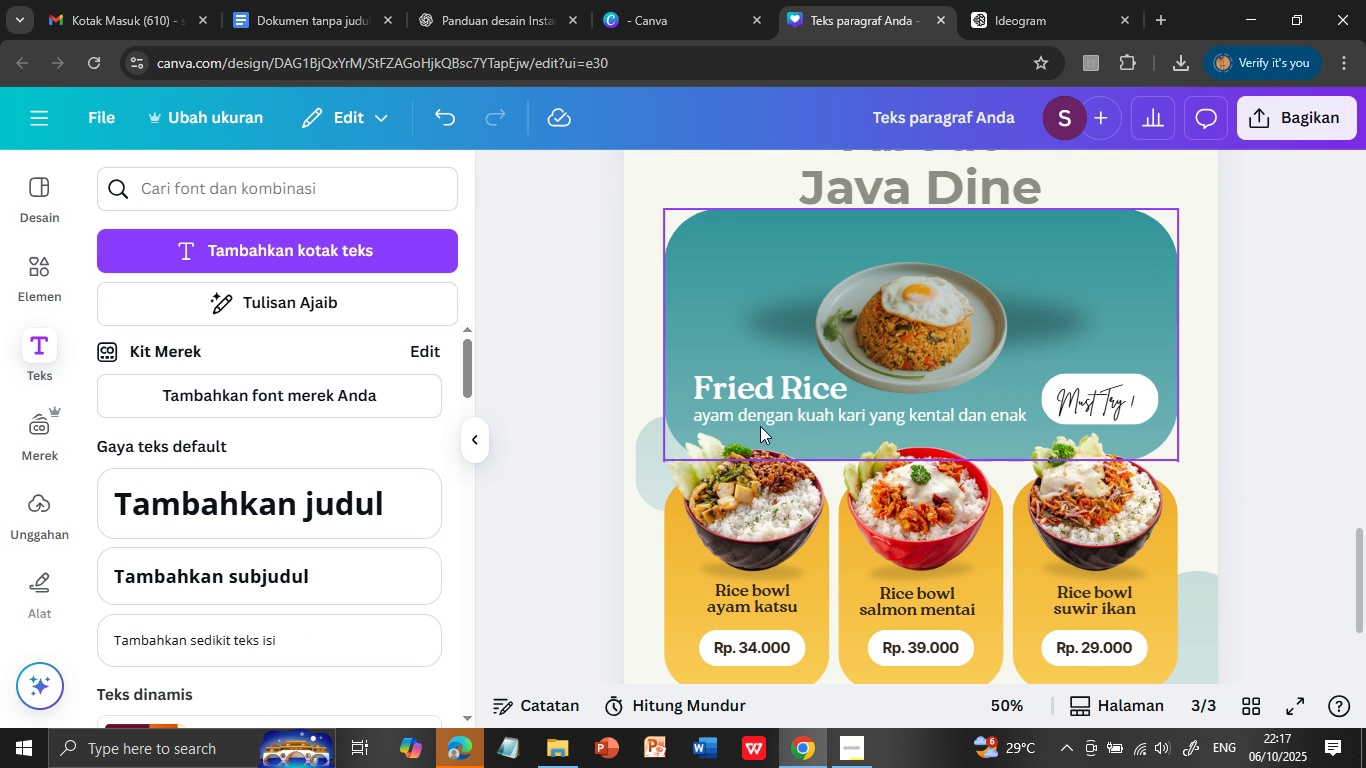 
left_click([760, 420])
 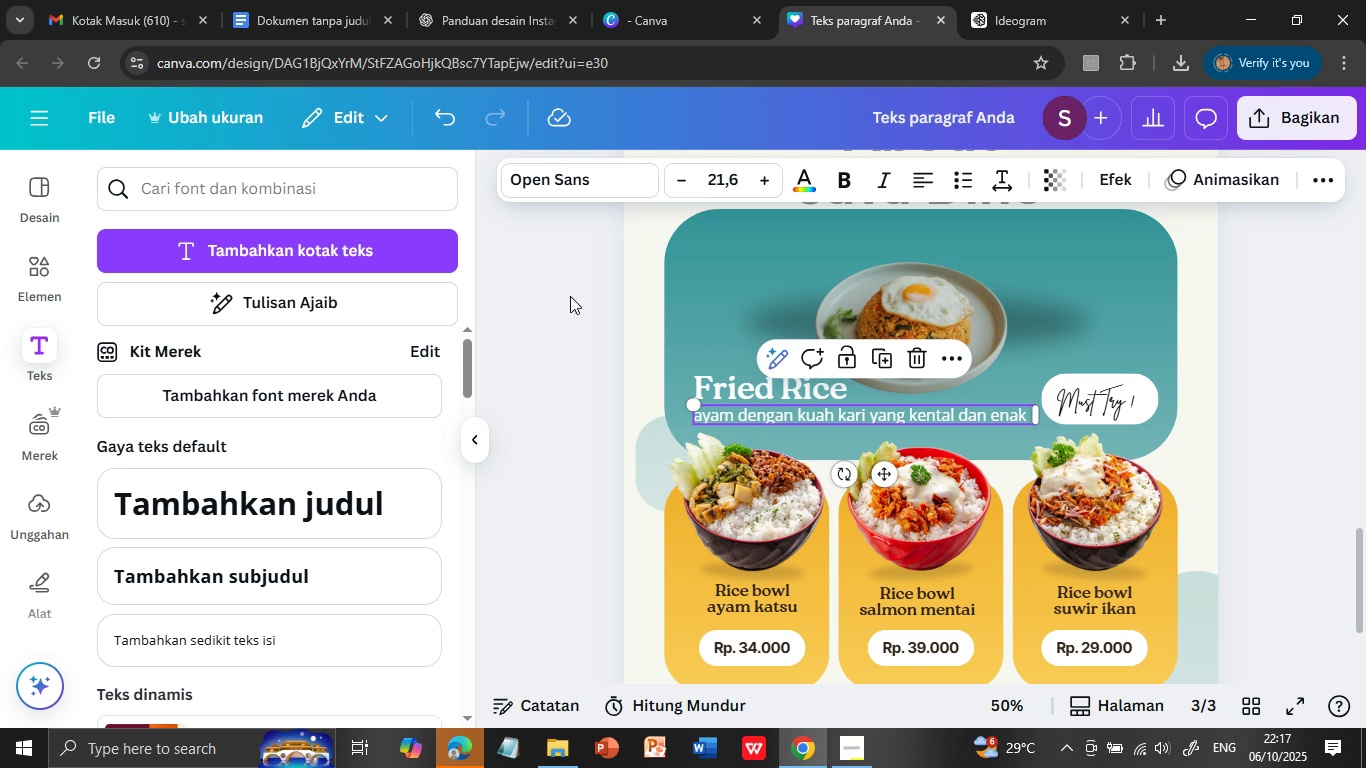 
mouse_move([391, 36])
 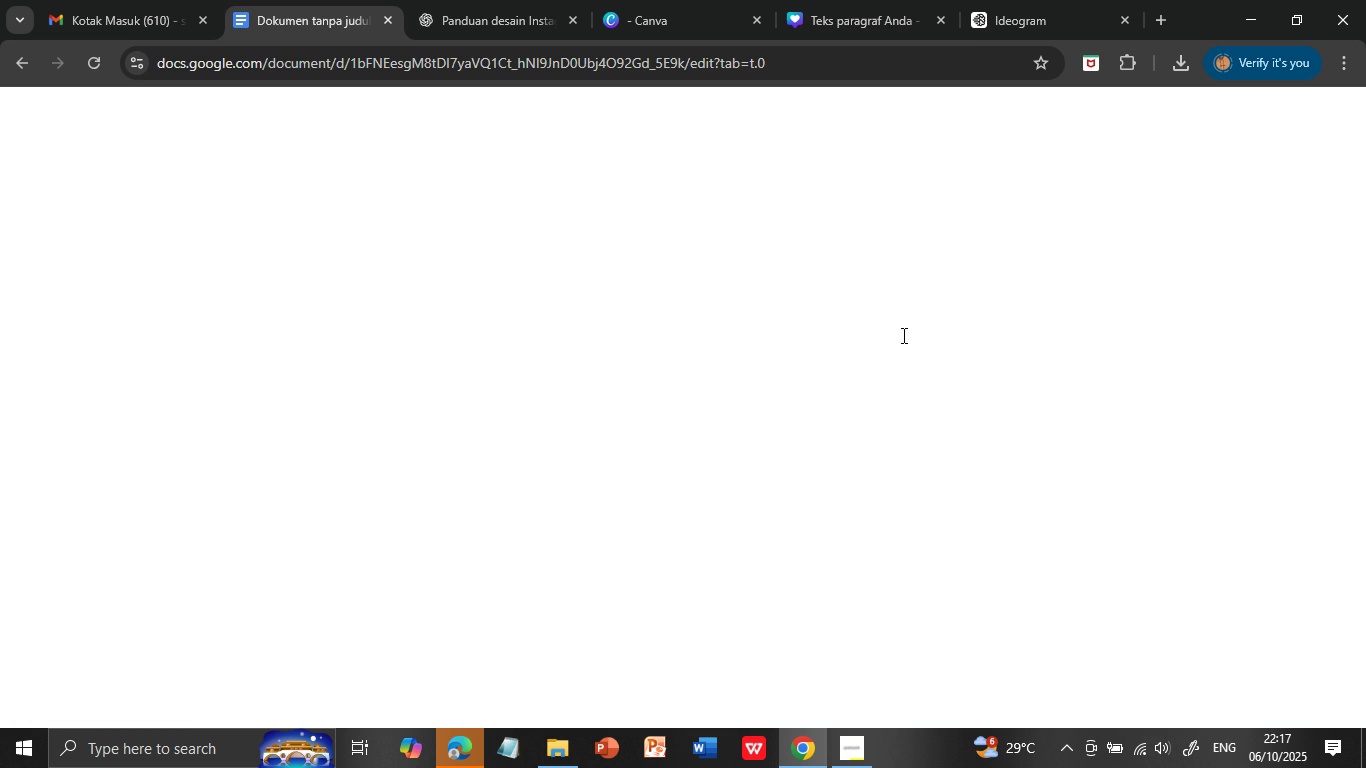 
left_click([347, 16])